 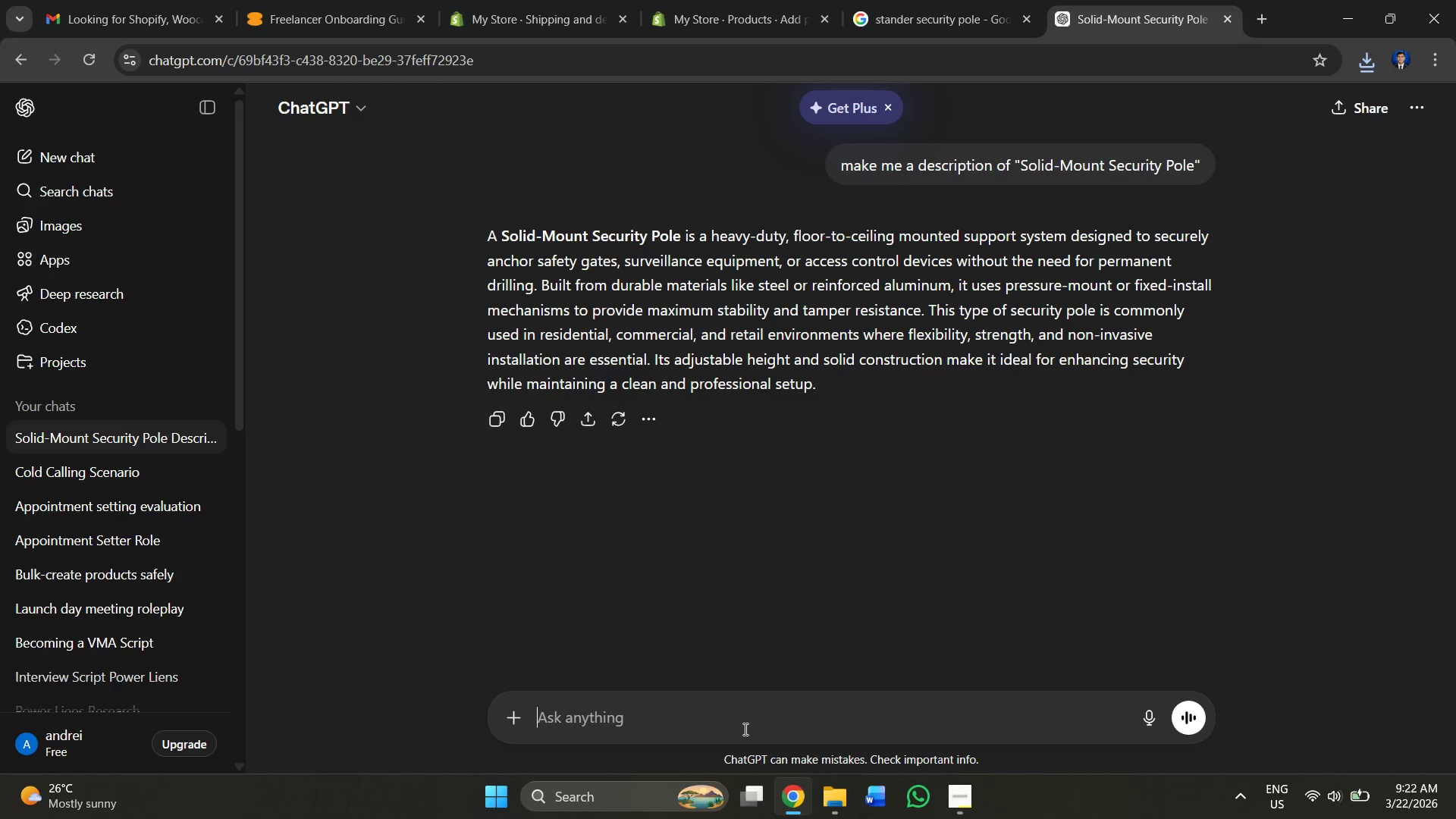 
key(Control+ControlLeft)
 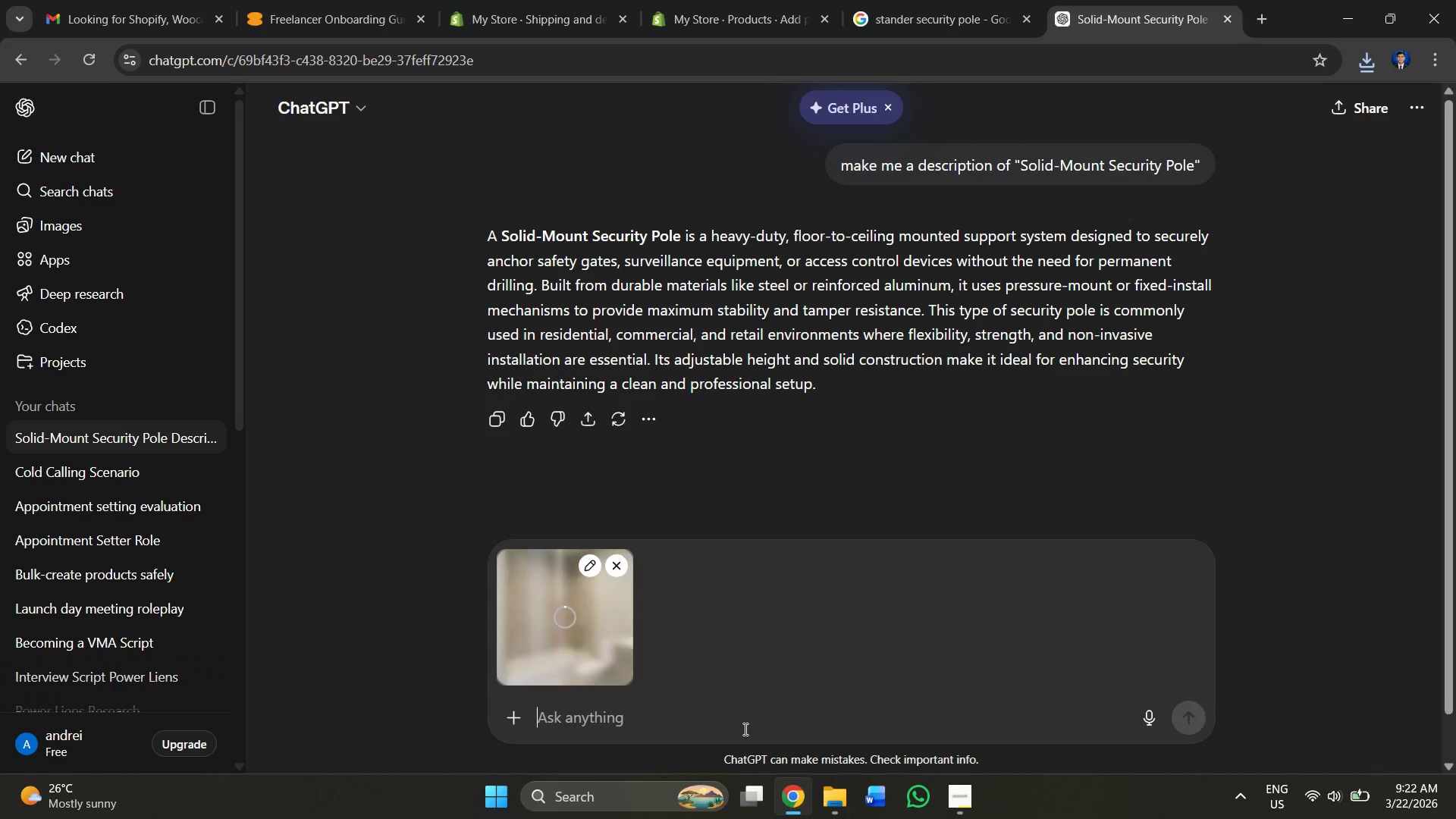 
key(Control+V)
 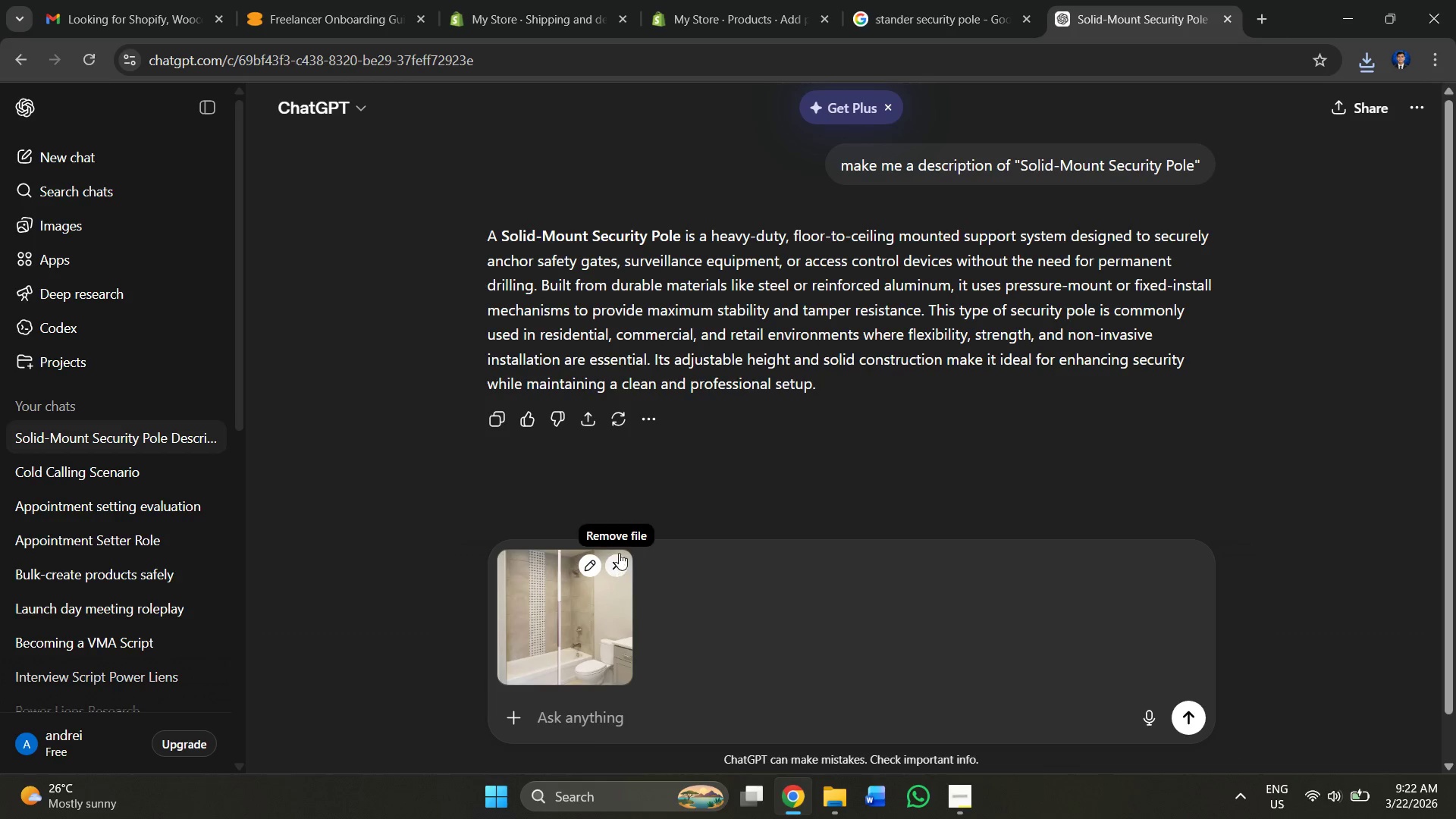 
left_click([620, 572])
 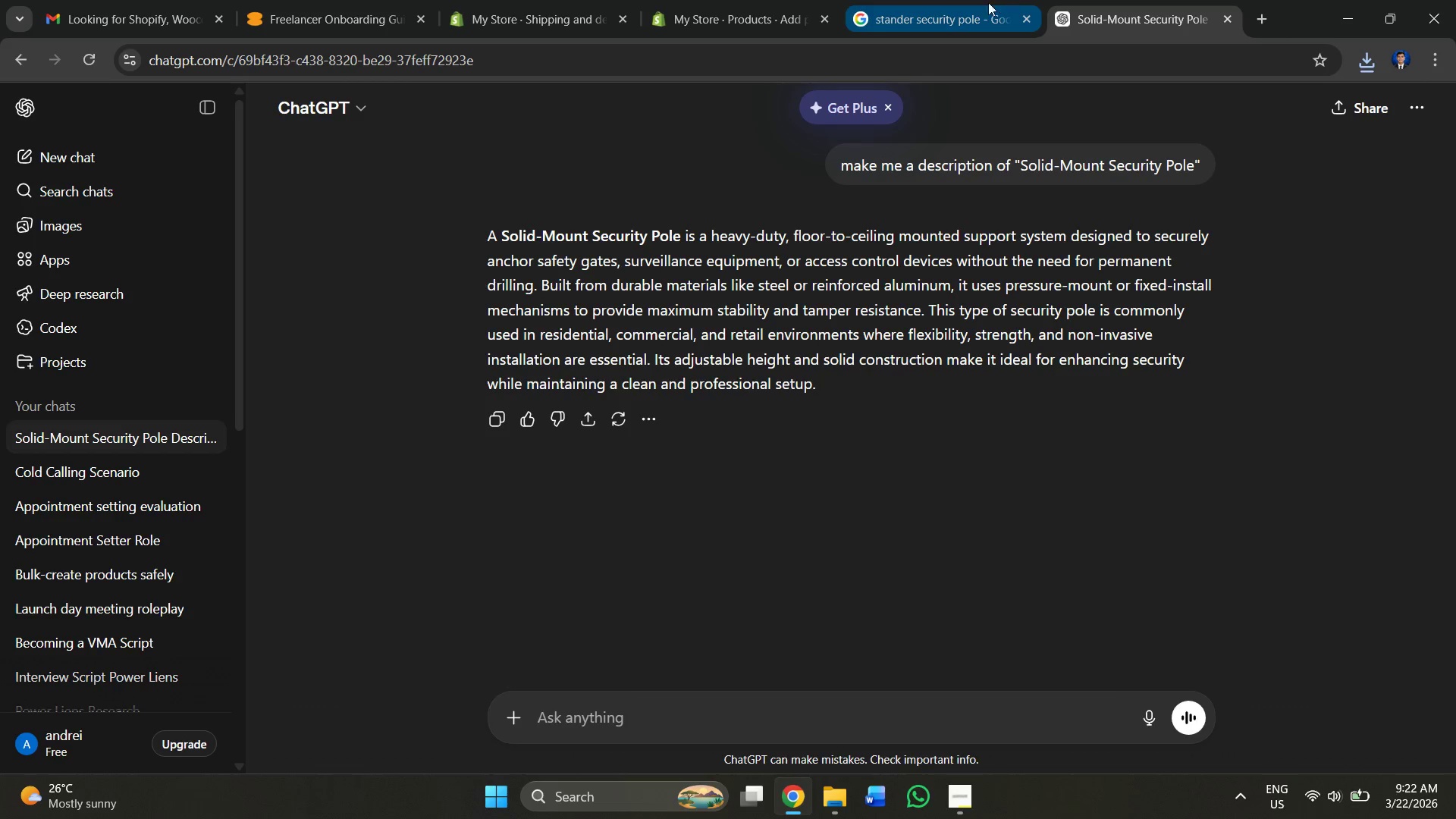 
left_click([786, 7])
 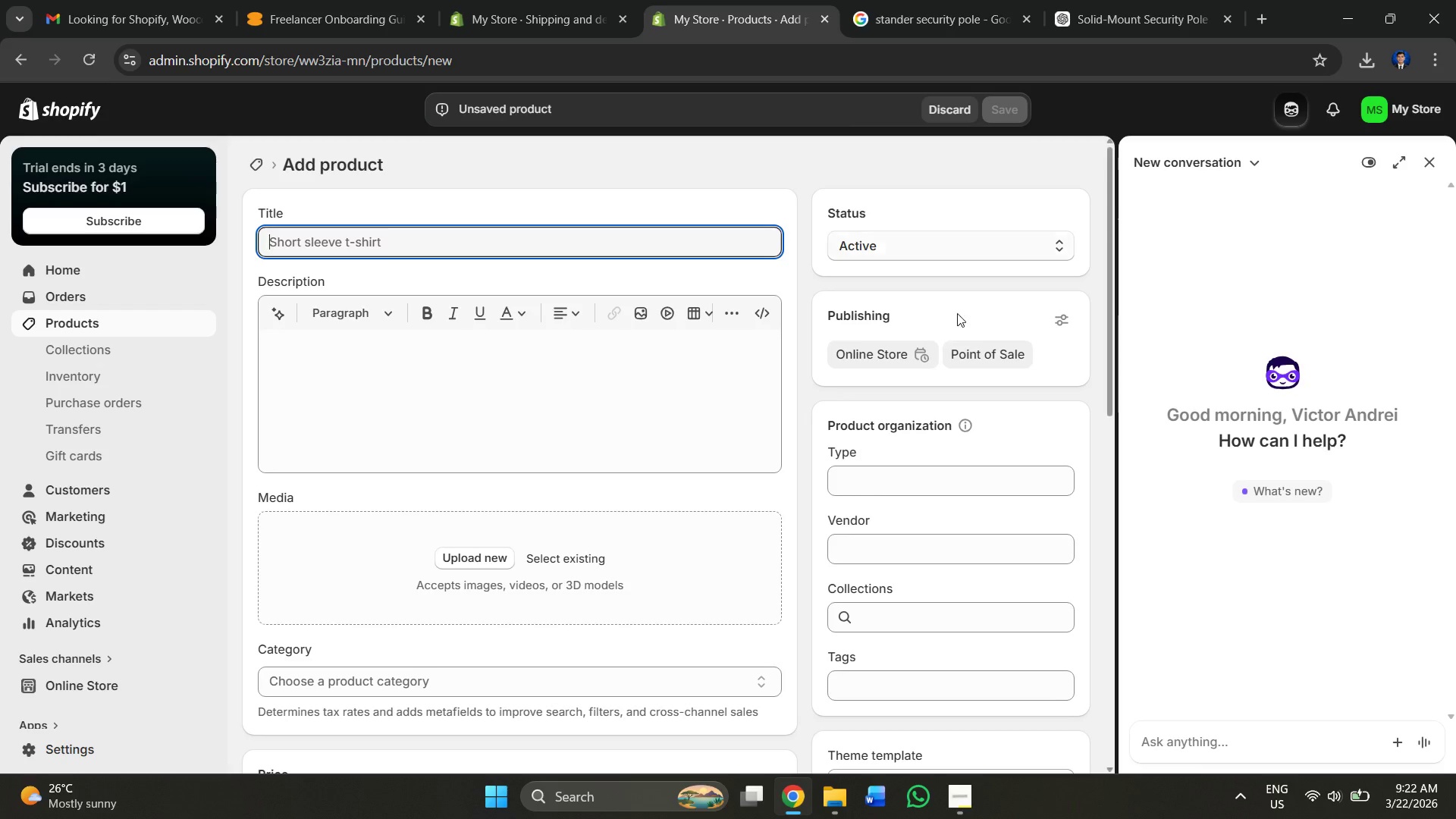 
key(Alt+AltLeft)
 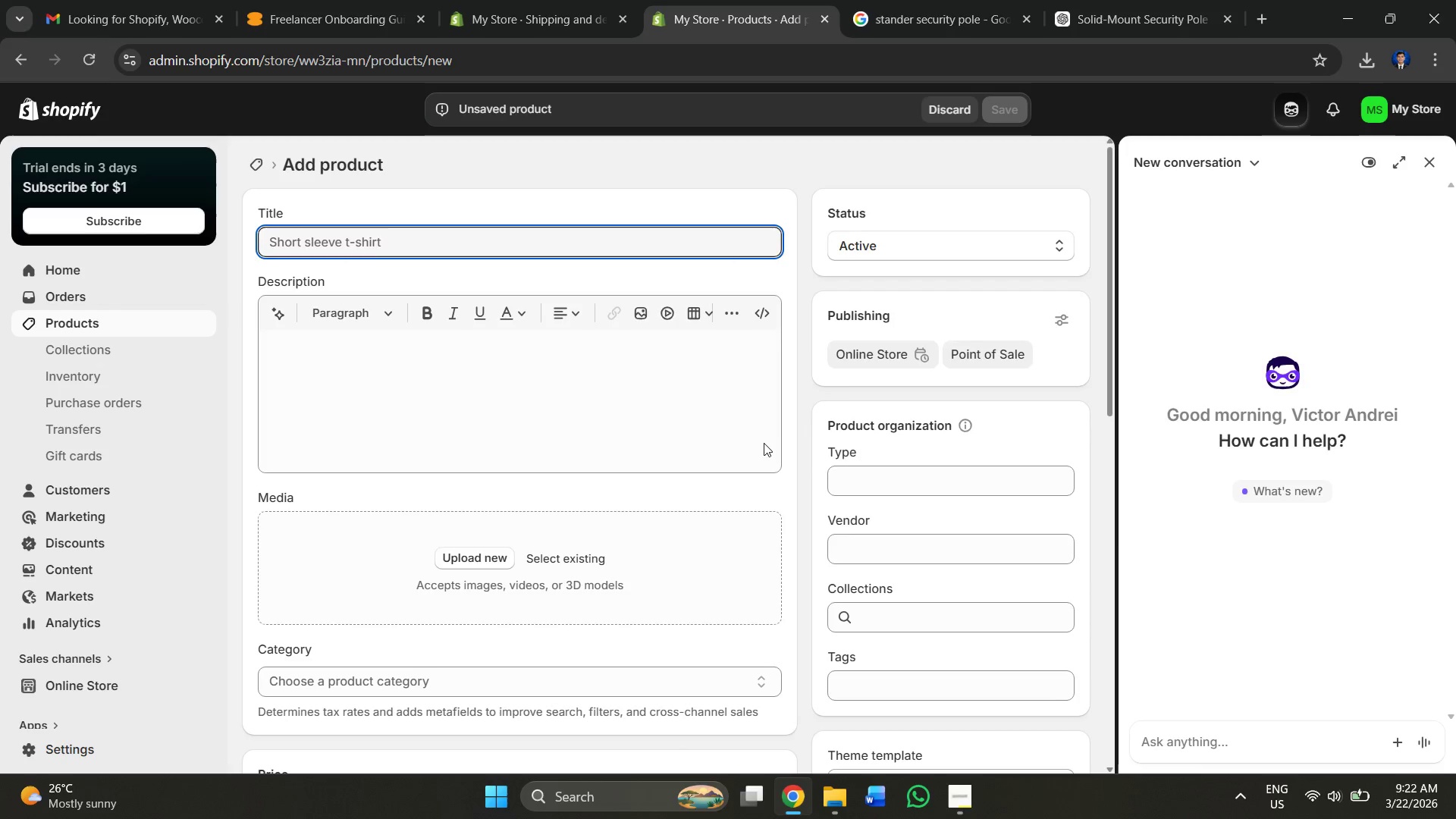 
key(Alt+Tab)